 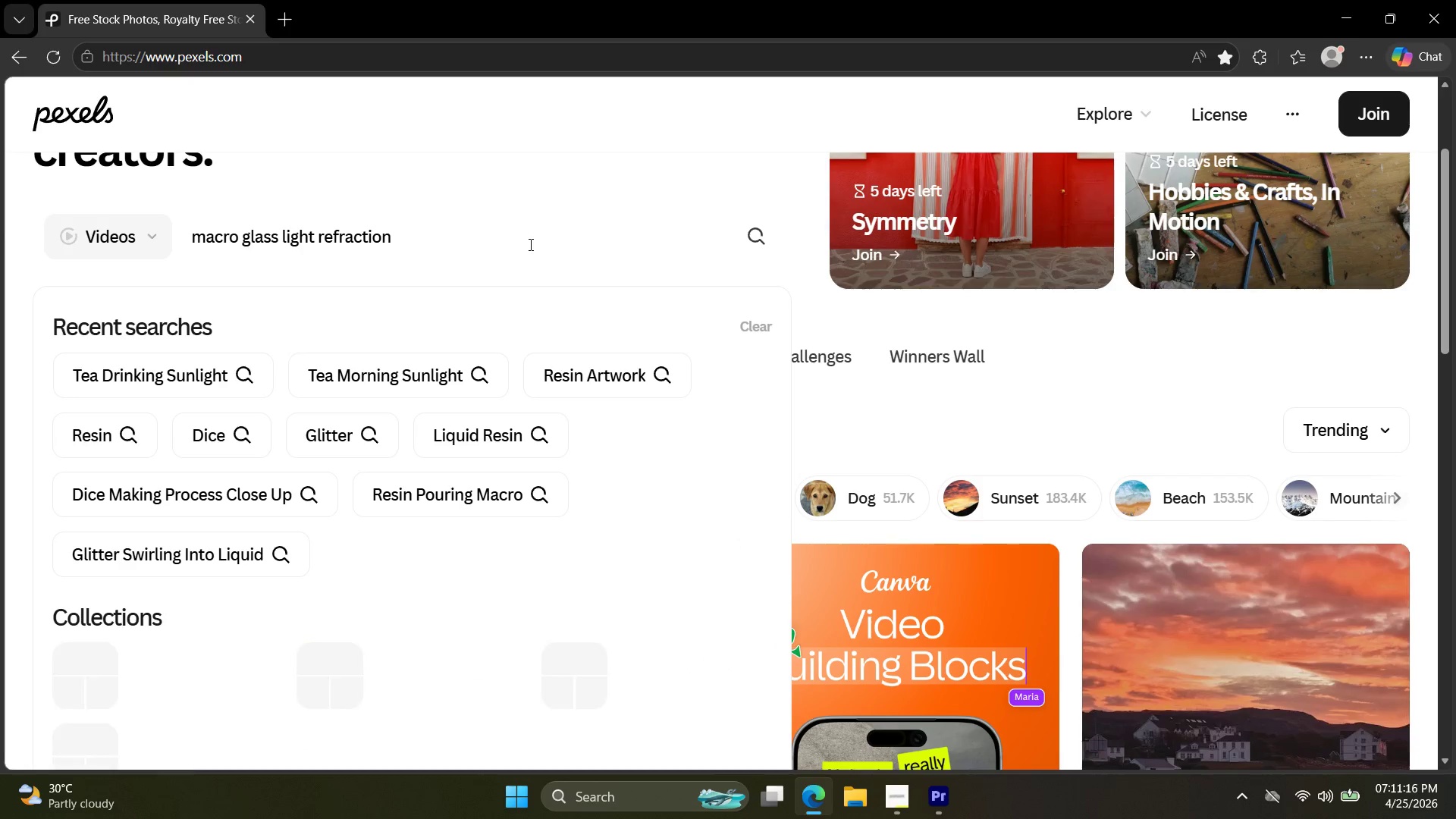 
key(Enter)
 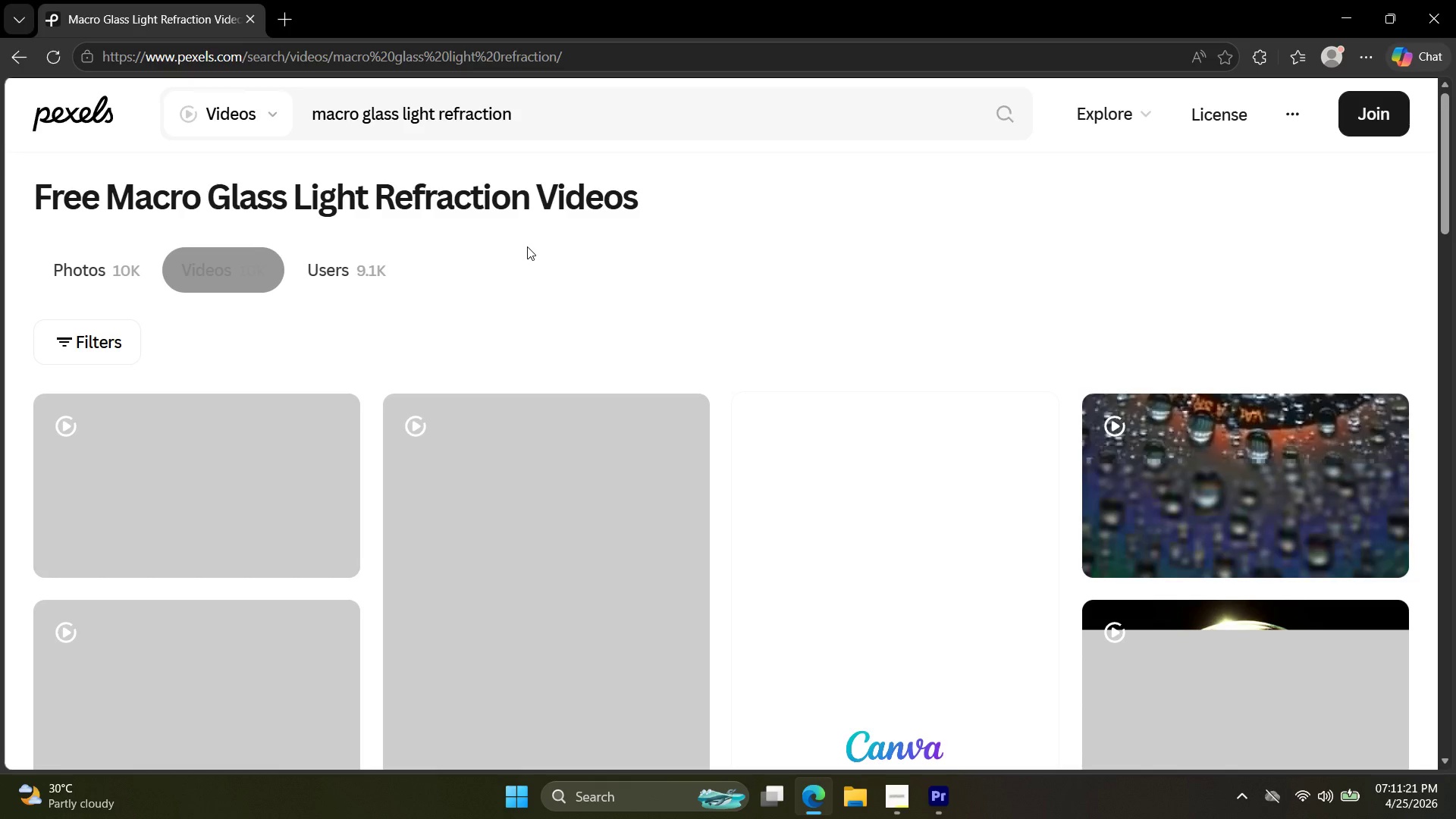 
scroll: coordinate [536, 323], scroll_direction: down, amount: 5.0
 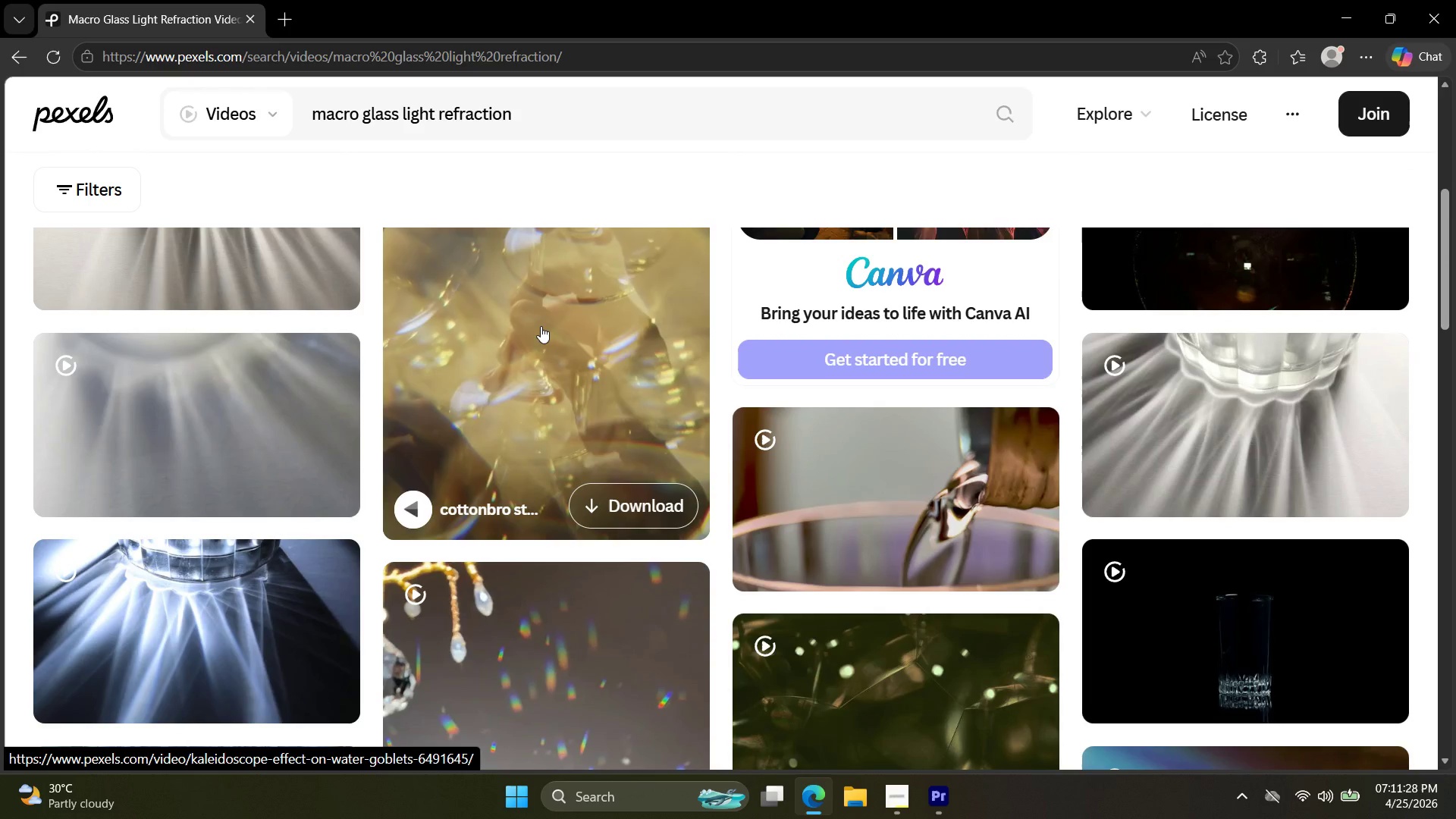 
wait(5.05)
 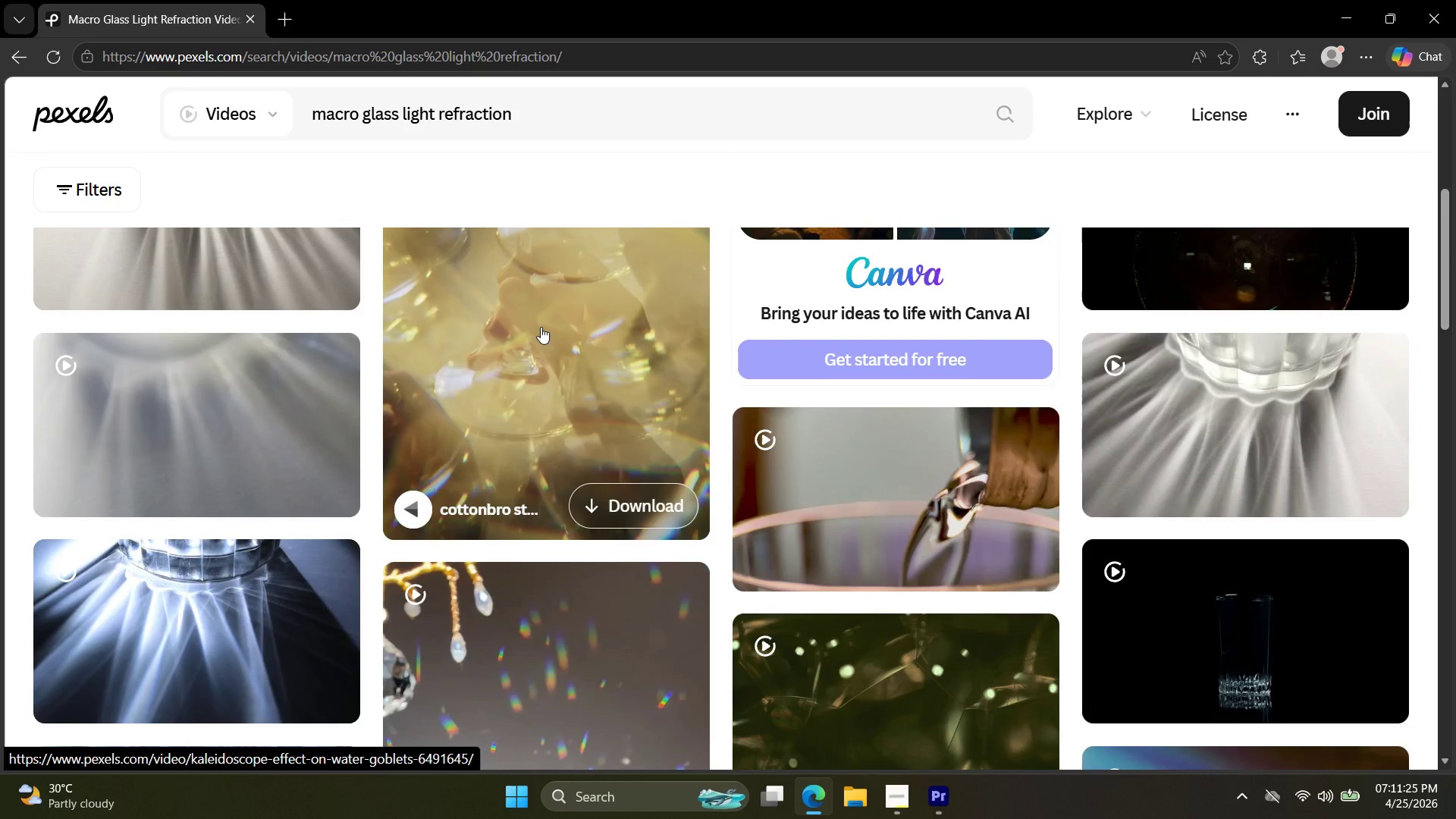 
scroll: coordinate [526, 354], scroll_direction: up, amount: 3.0
 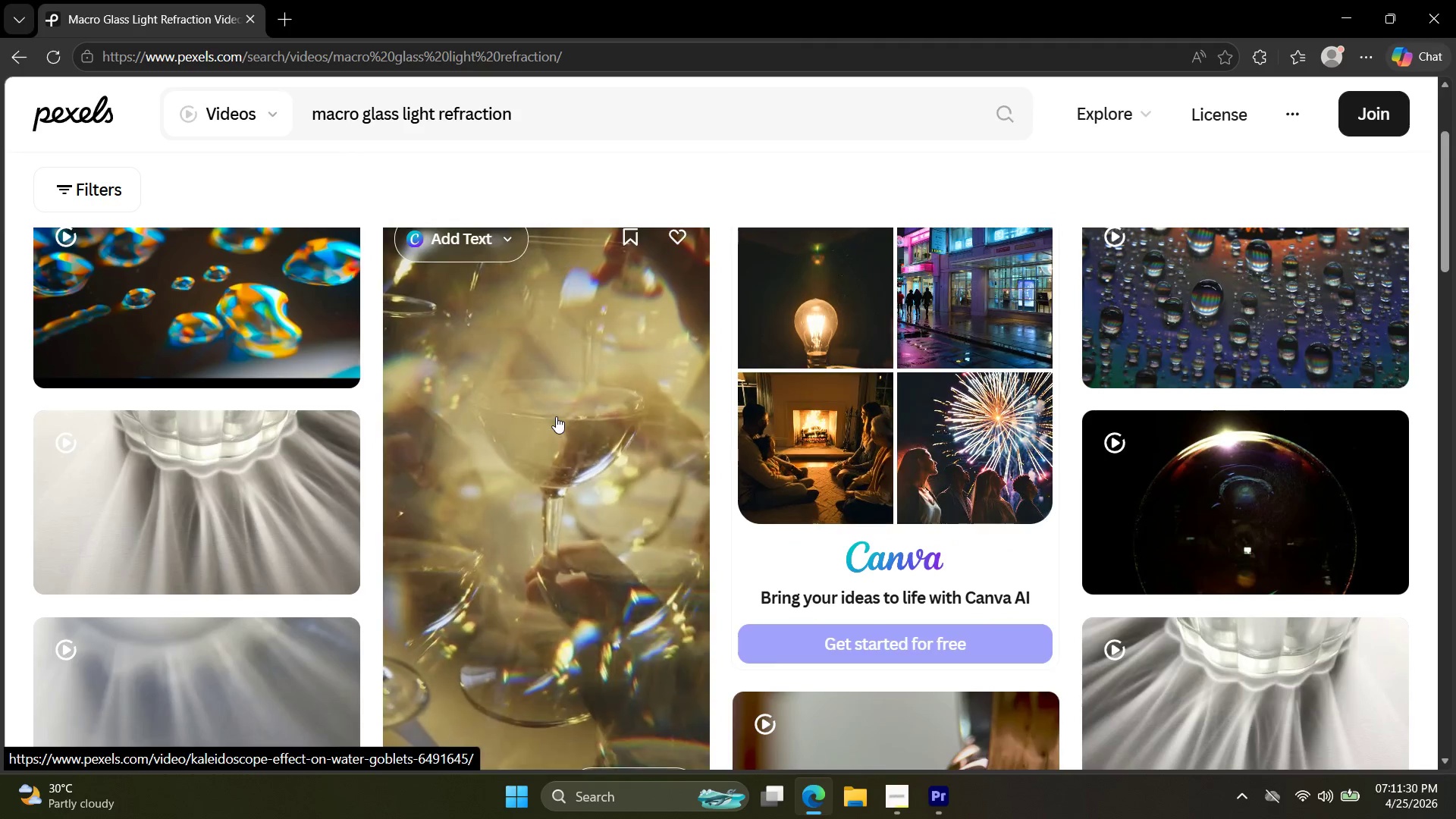 
scroll: coordinate [519, 423], scroll_direction: down, amount: 11.0
 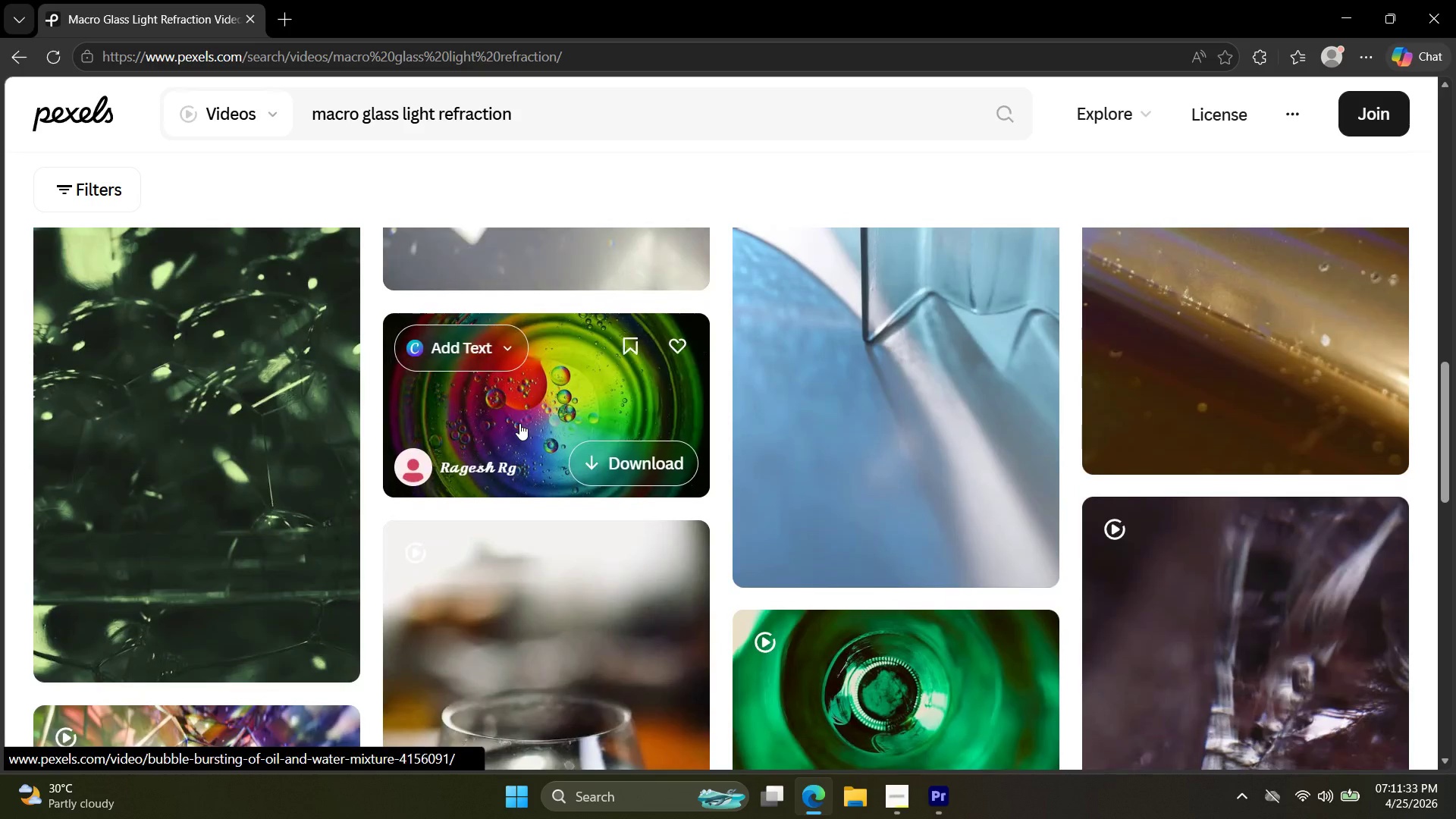 
scroll: coordinate [546, 436], scroll_direction: up, amount: 3.0
 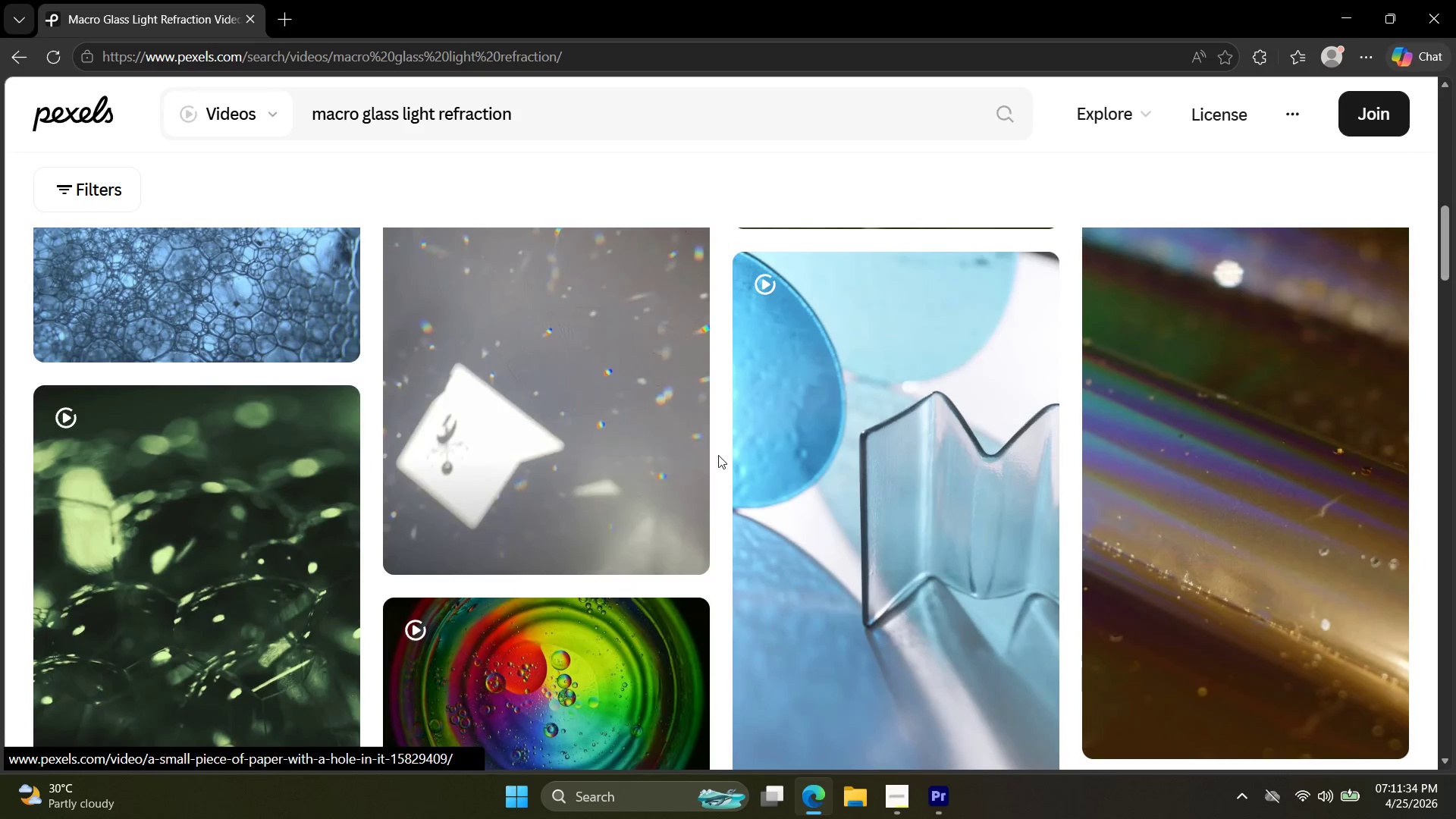 
scroll: coordinate [739, 452], scroll_direction: down, amount: 13.0
 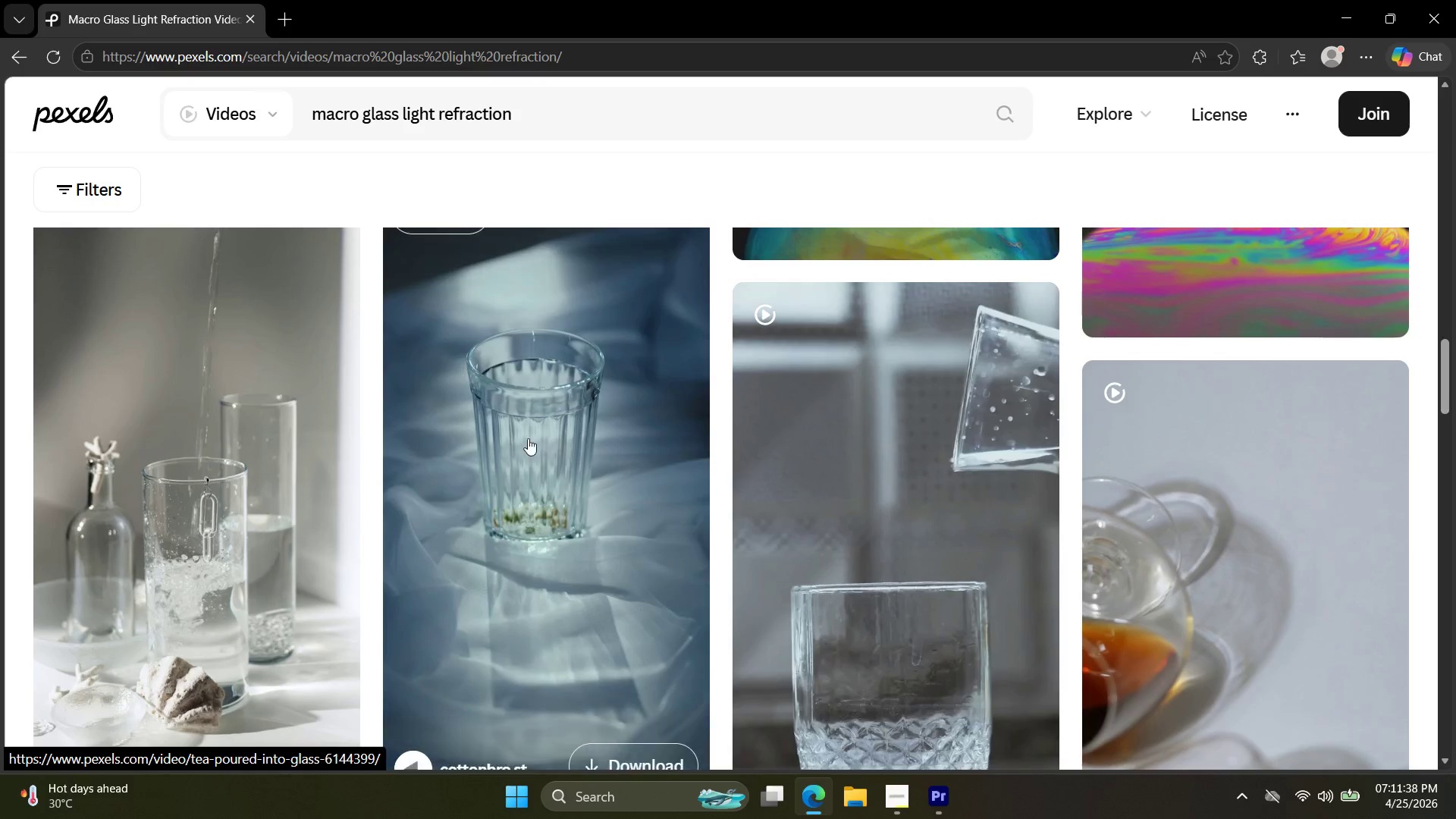 
left_click([528, 438])
 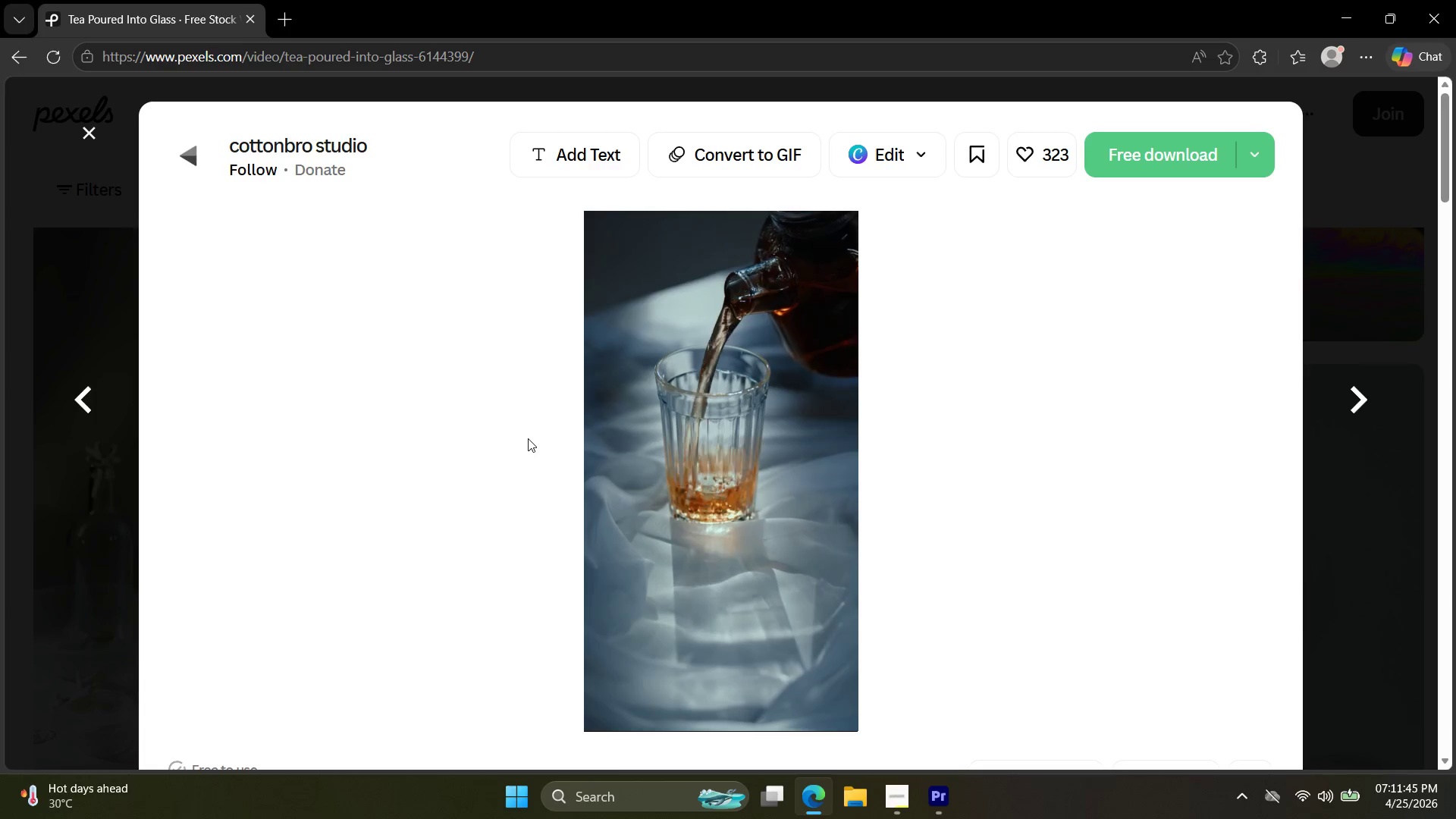 
wait(11.94)
 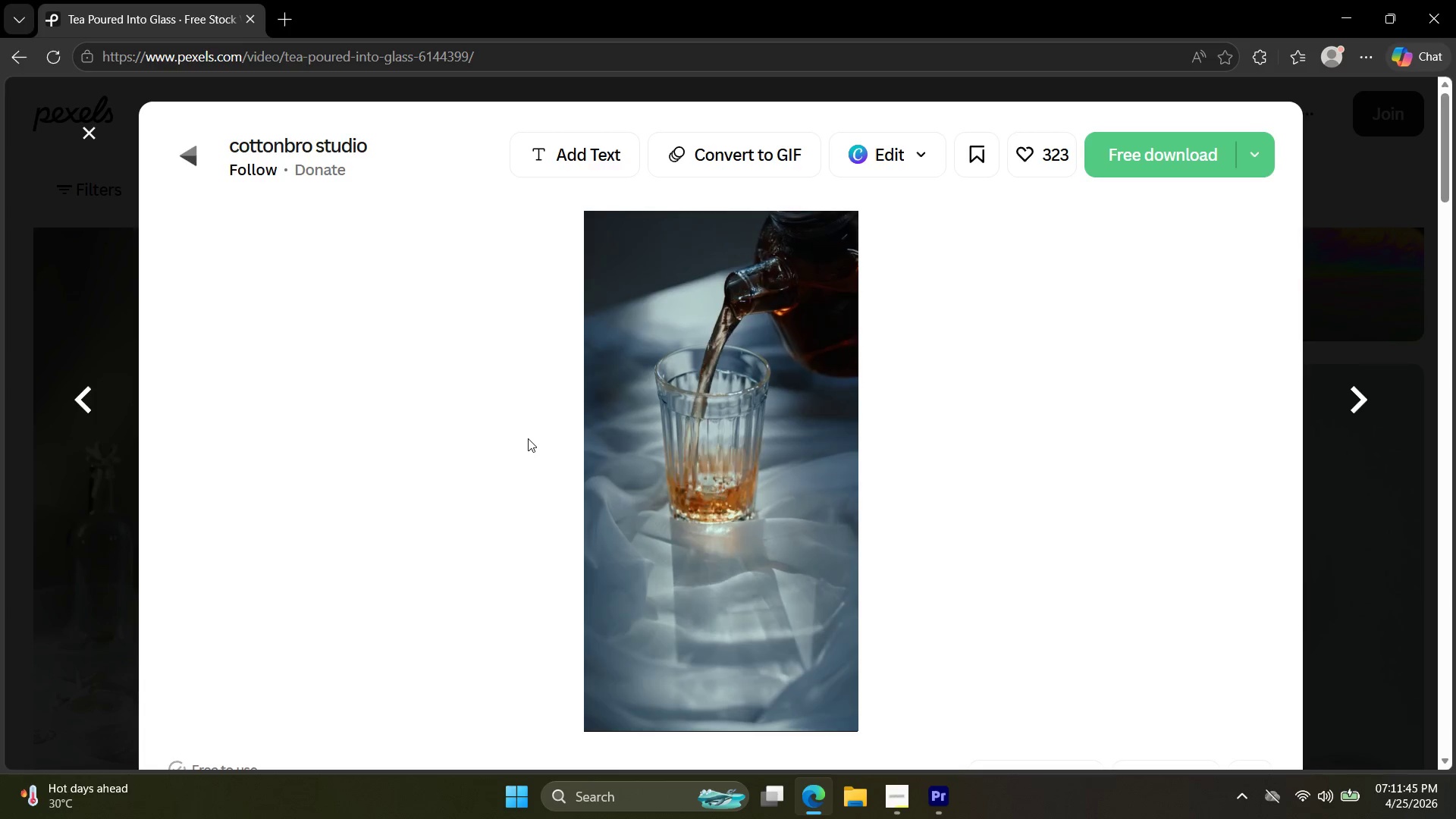 
left_click([903, 790])